 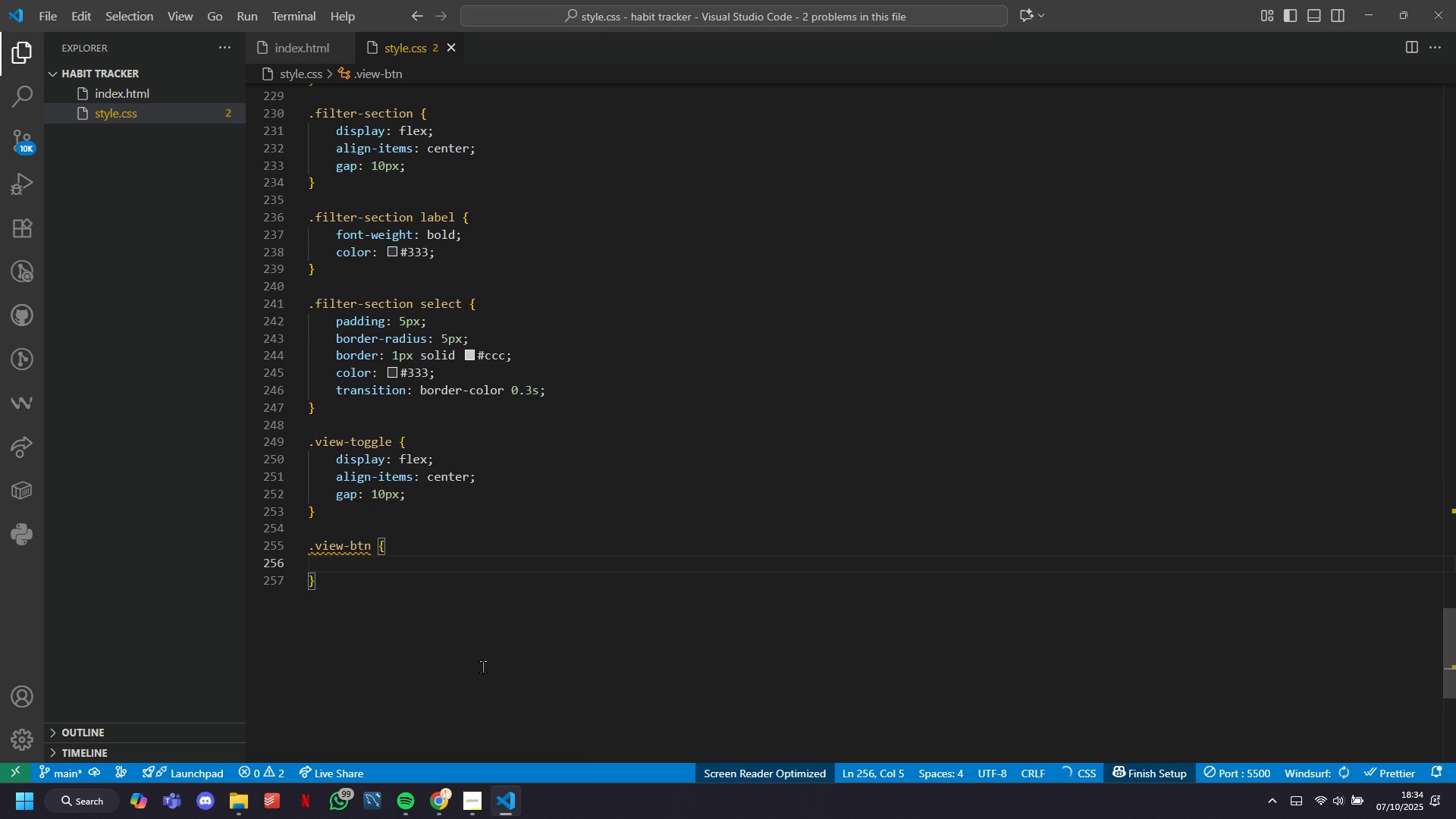 
key(Tab)
 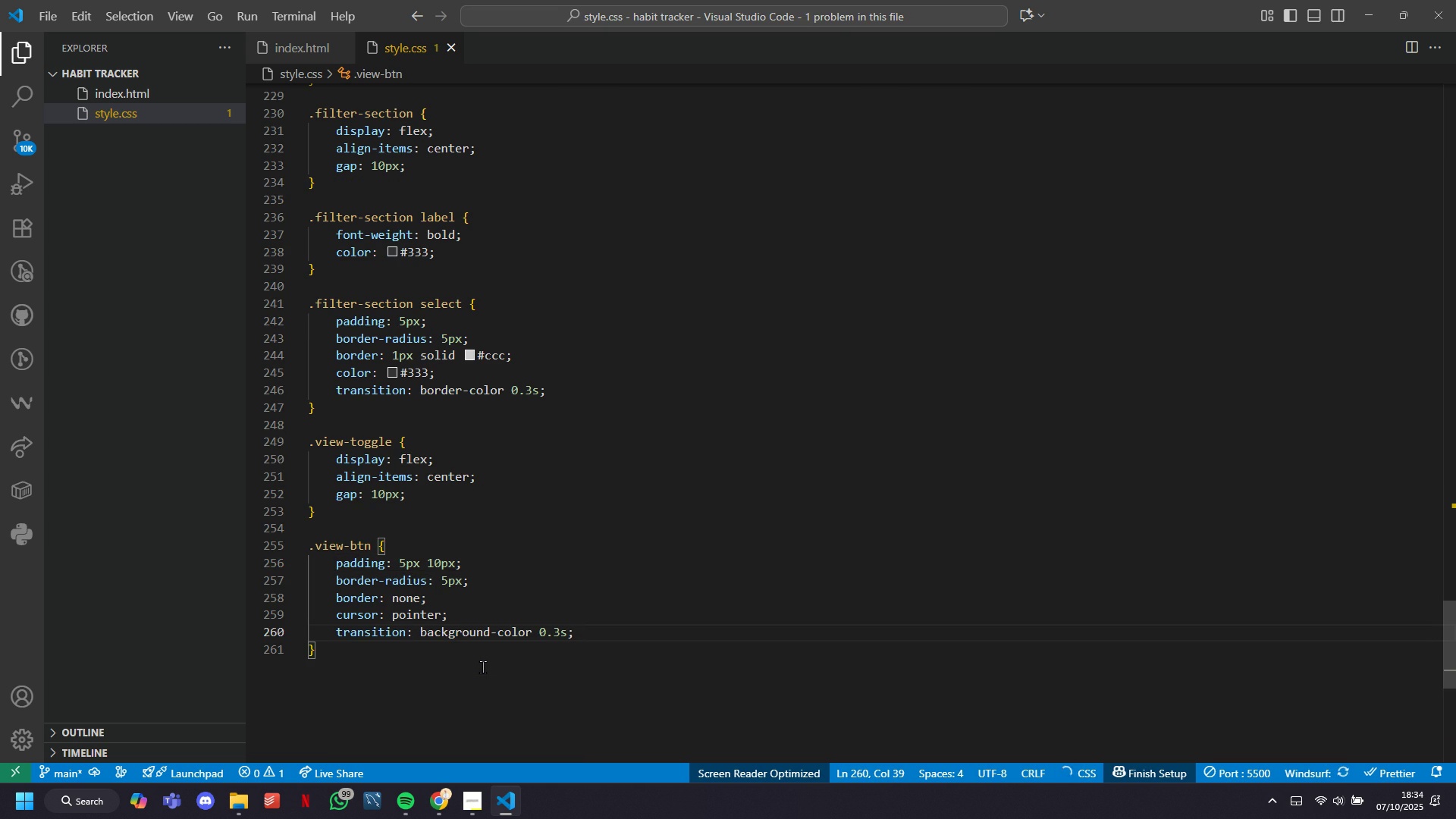 
key(ArrowDown)
 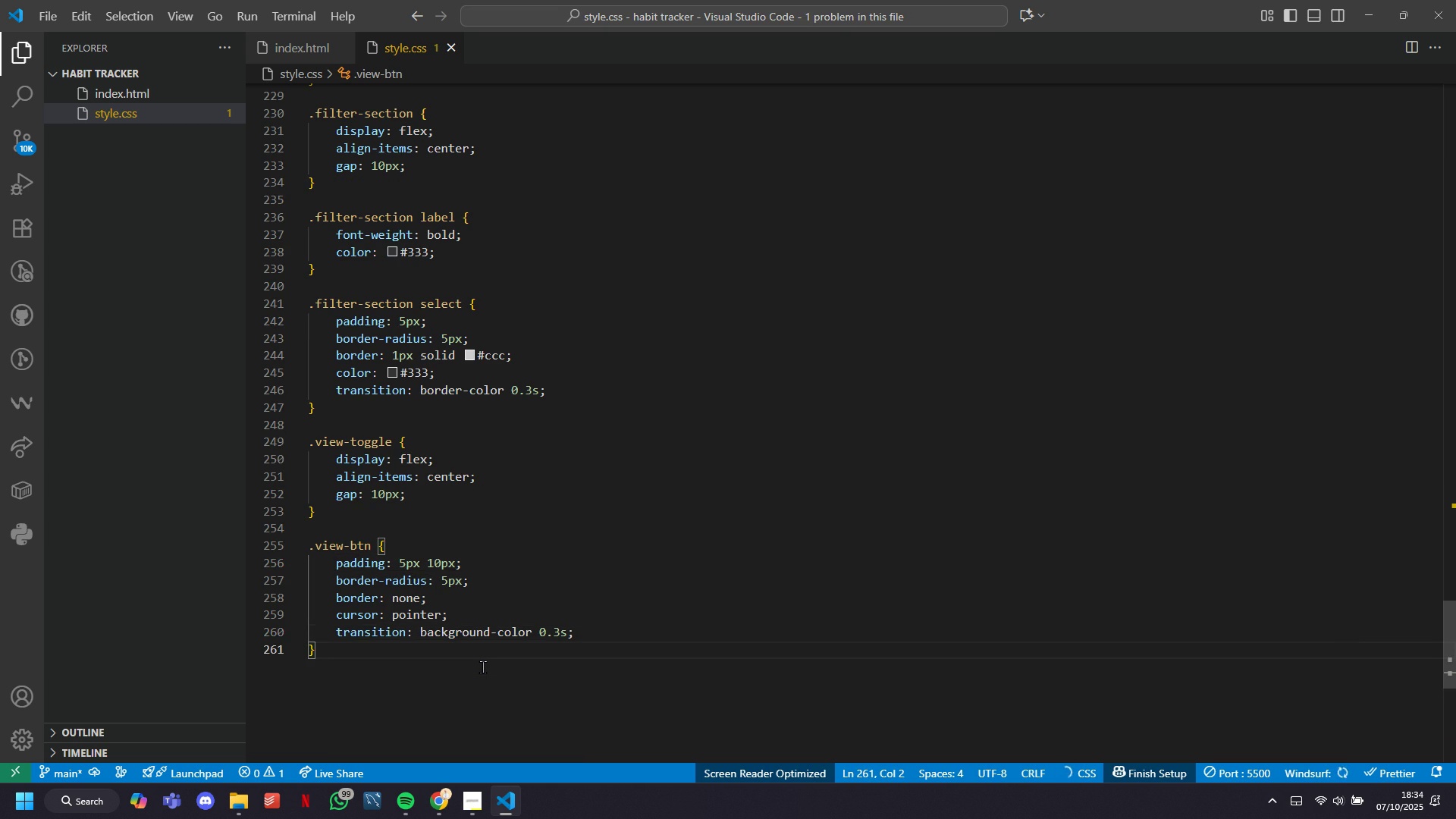 
key(Enter)
 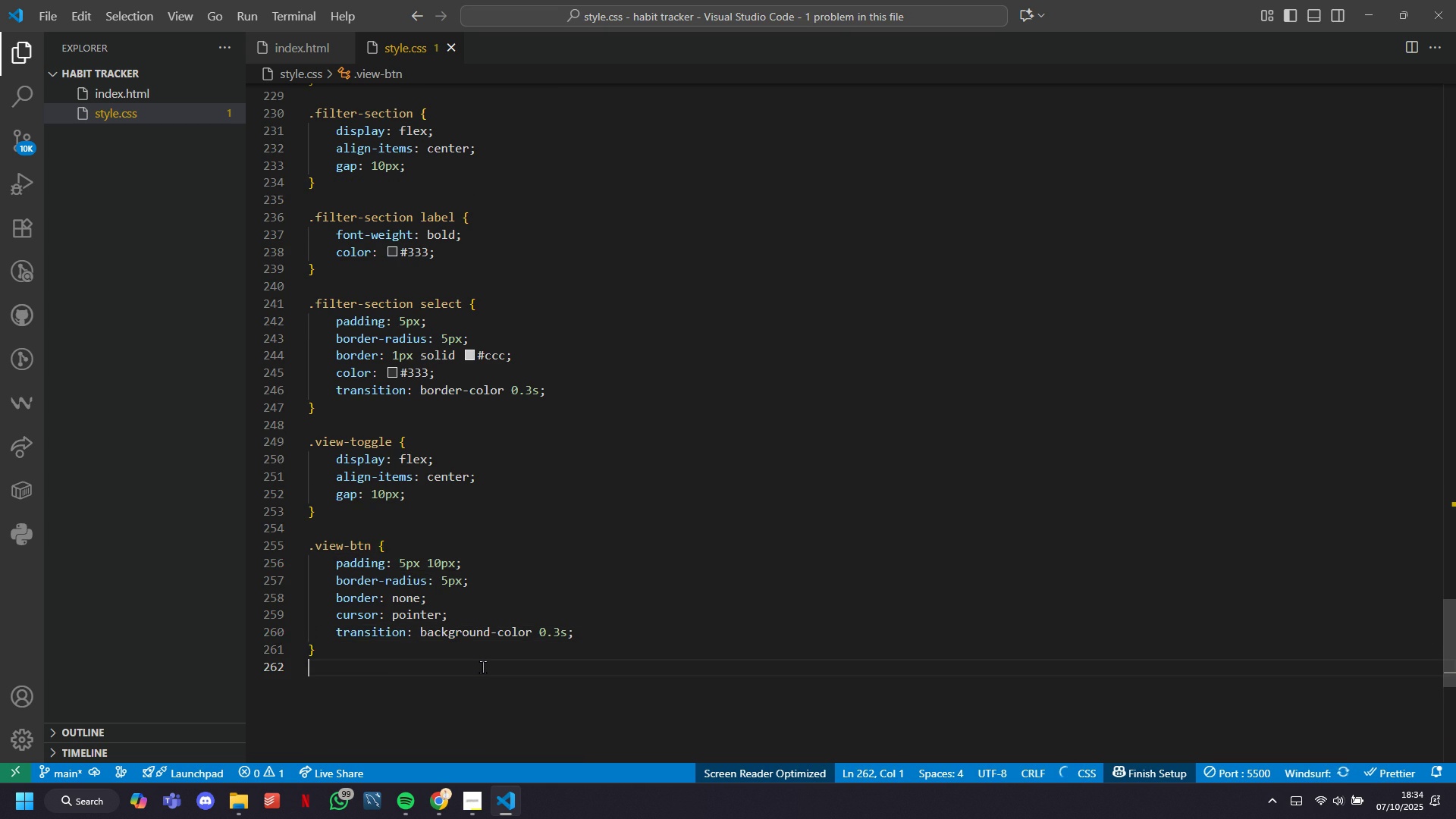 
key(Enter)
 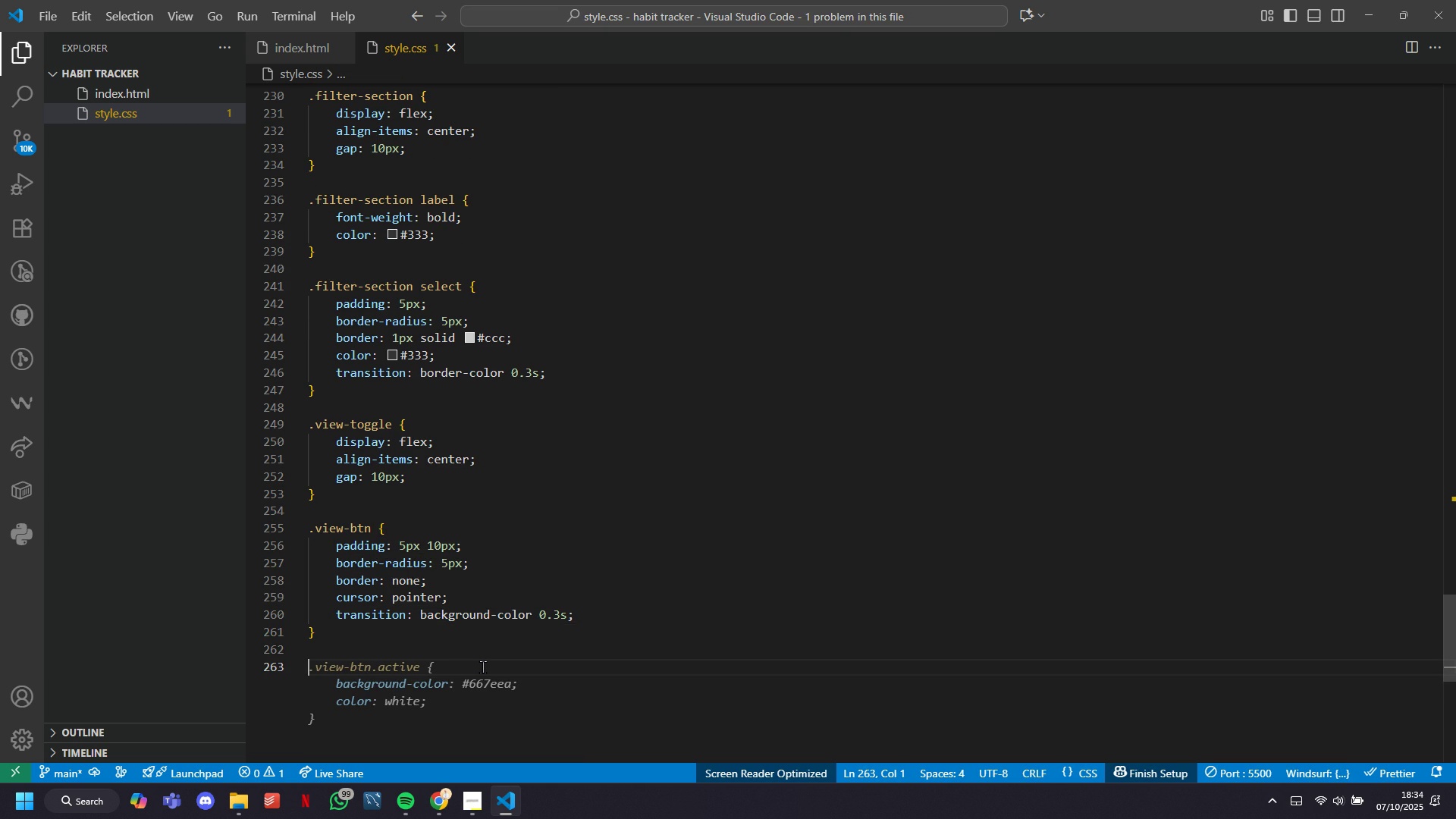 
key(Tab)
 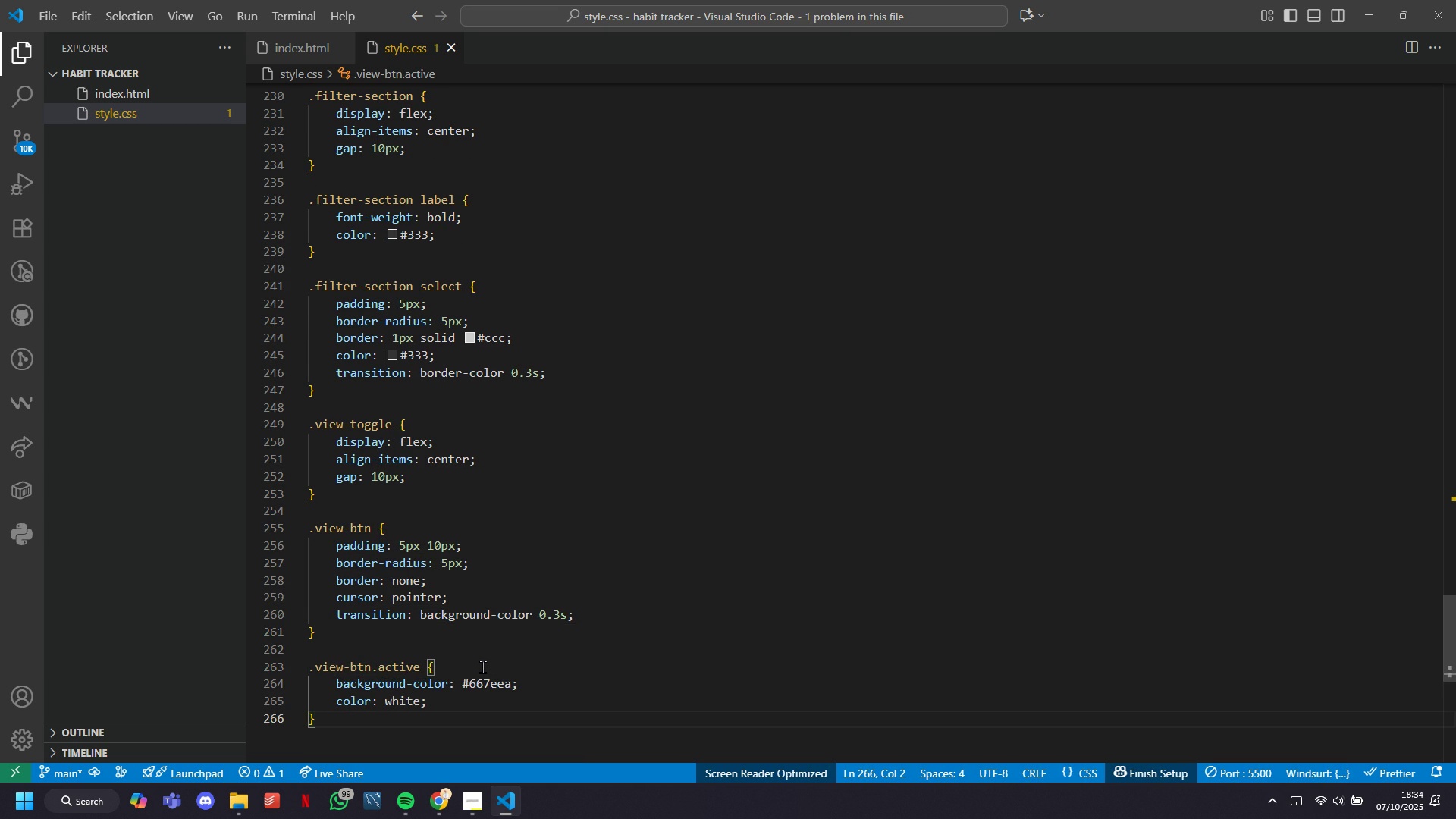 
key(Enter)
 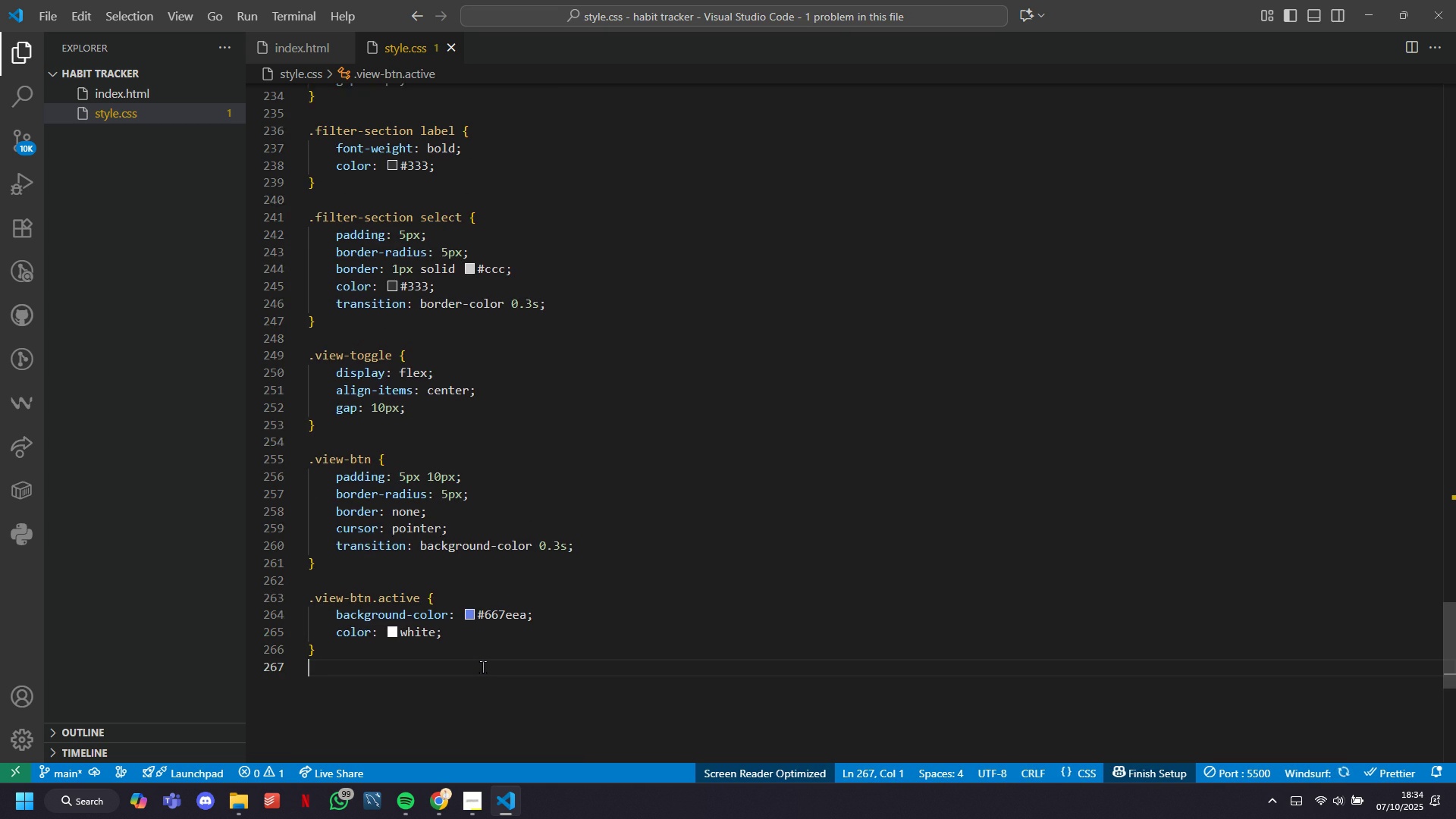 
key(Enter)
 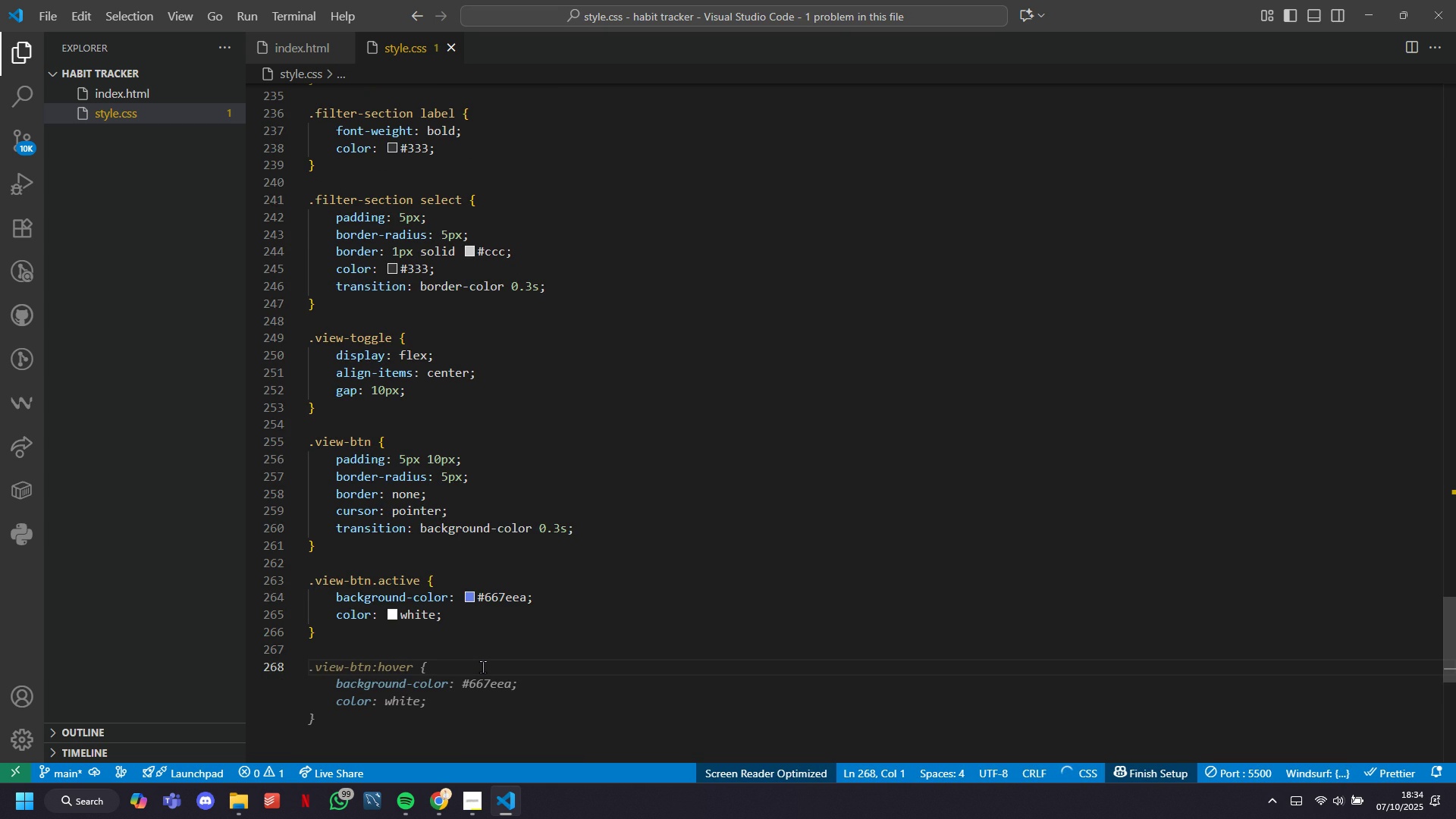 
key(Tab)
 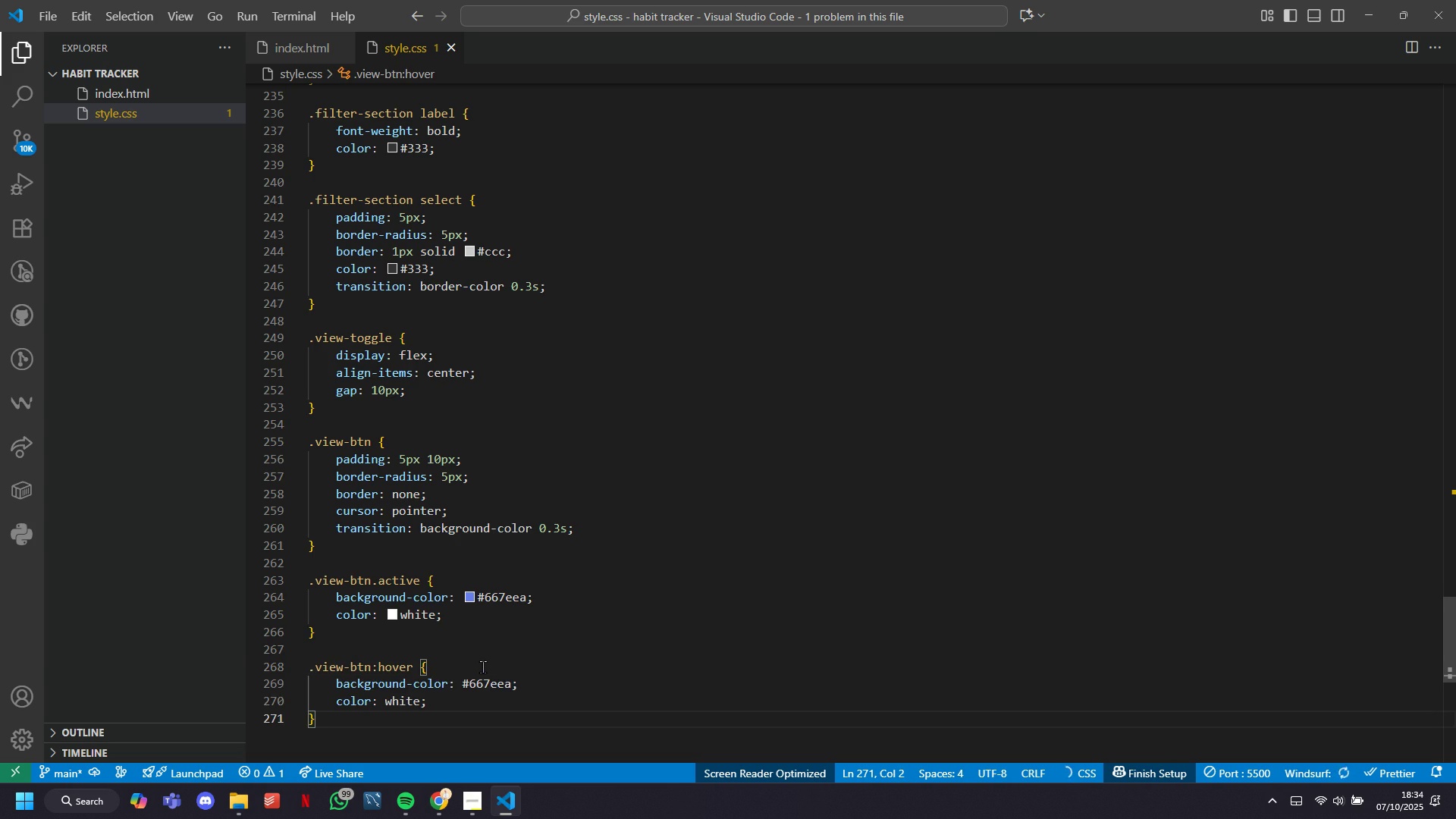 
key(Enter)
 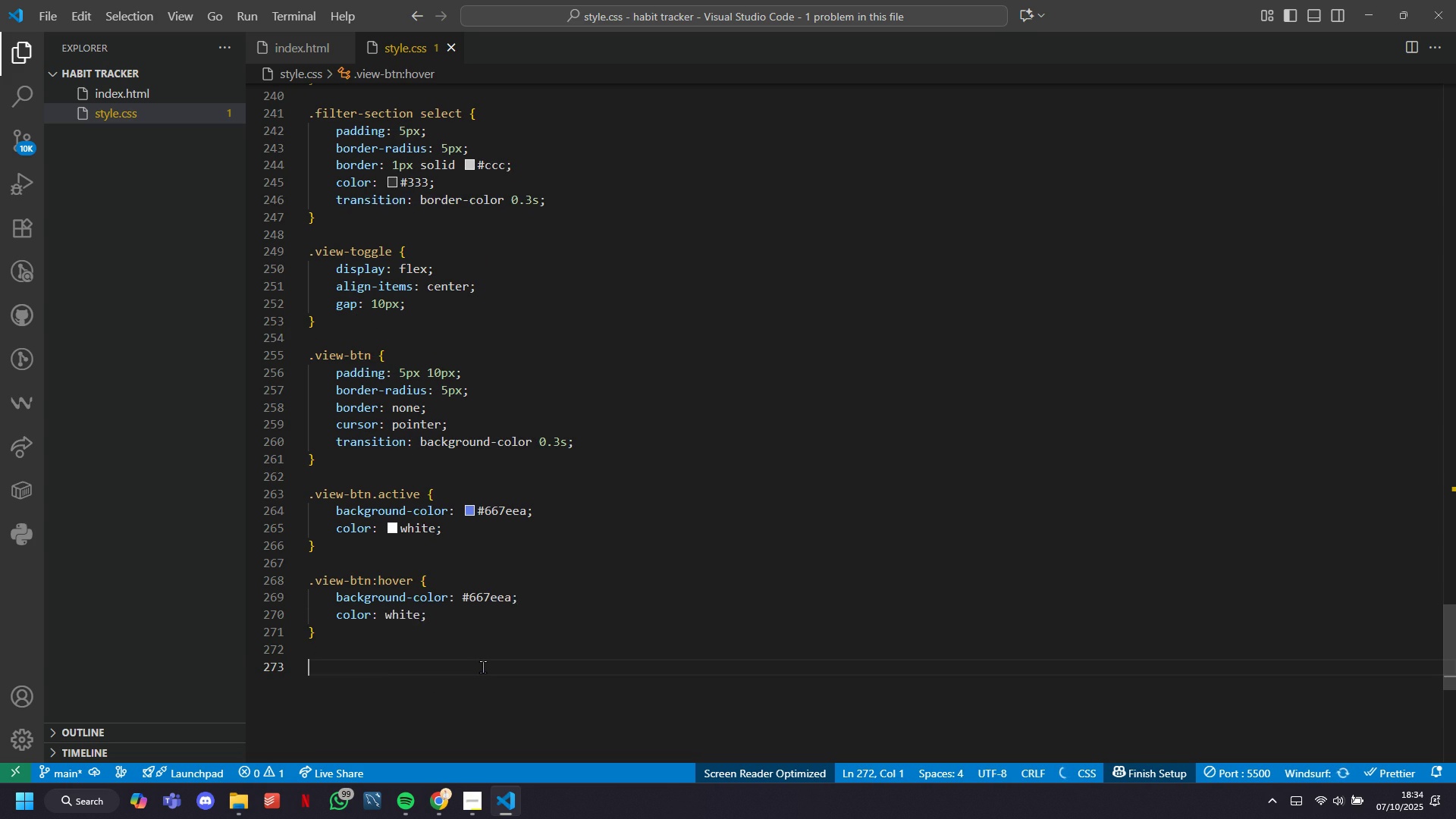 
key(Enter)
 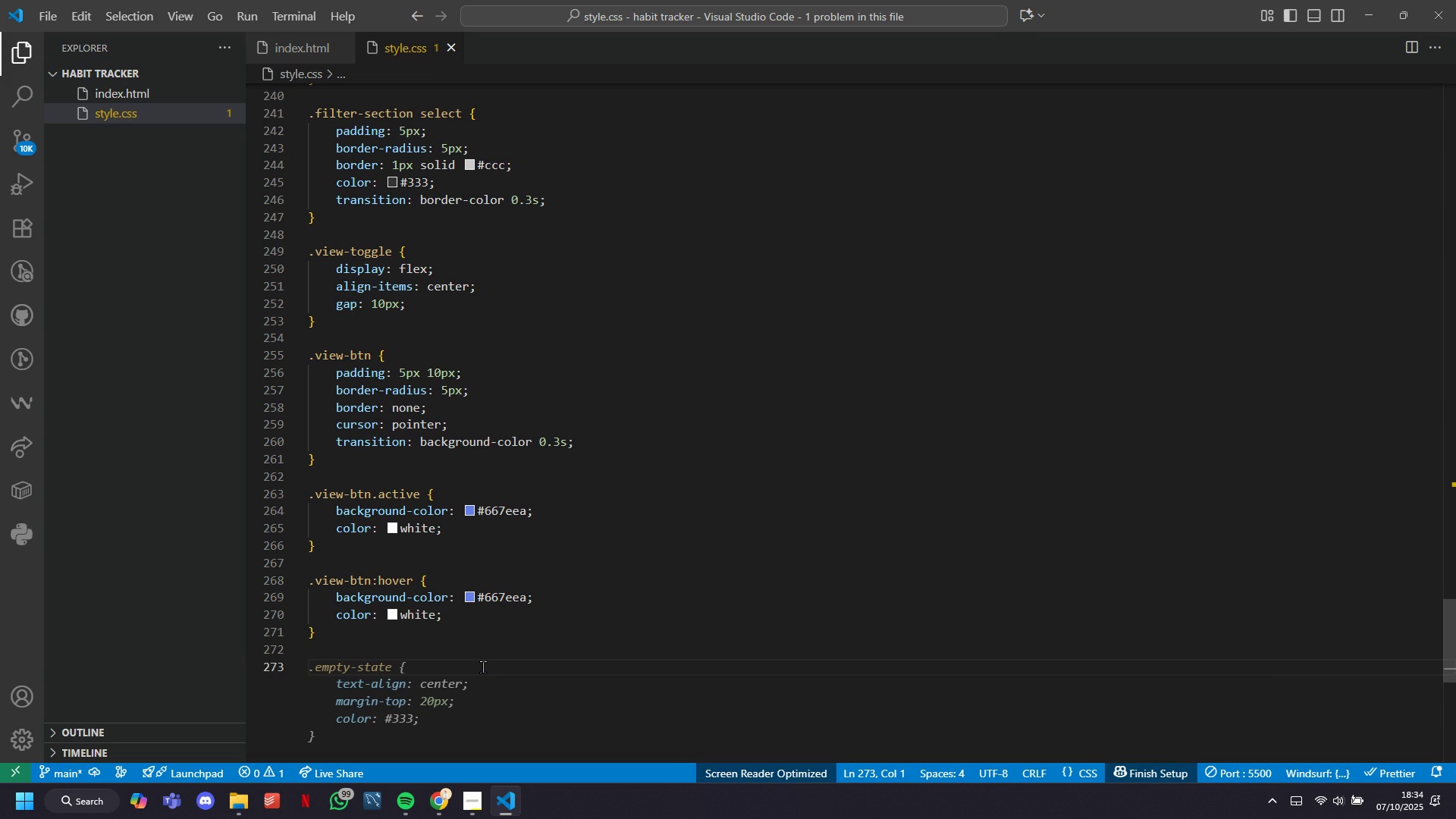 
key(Tab)
 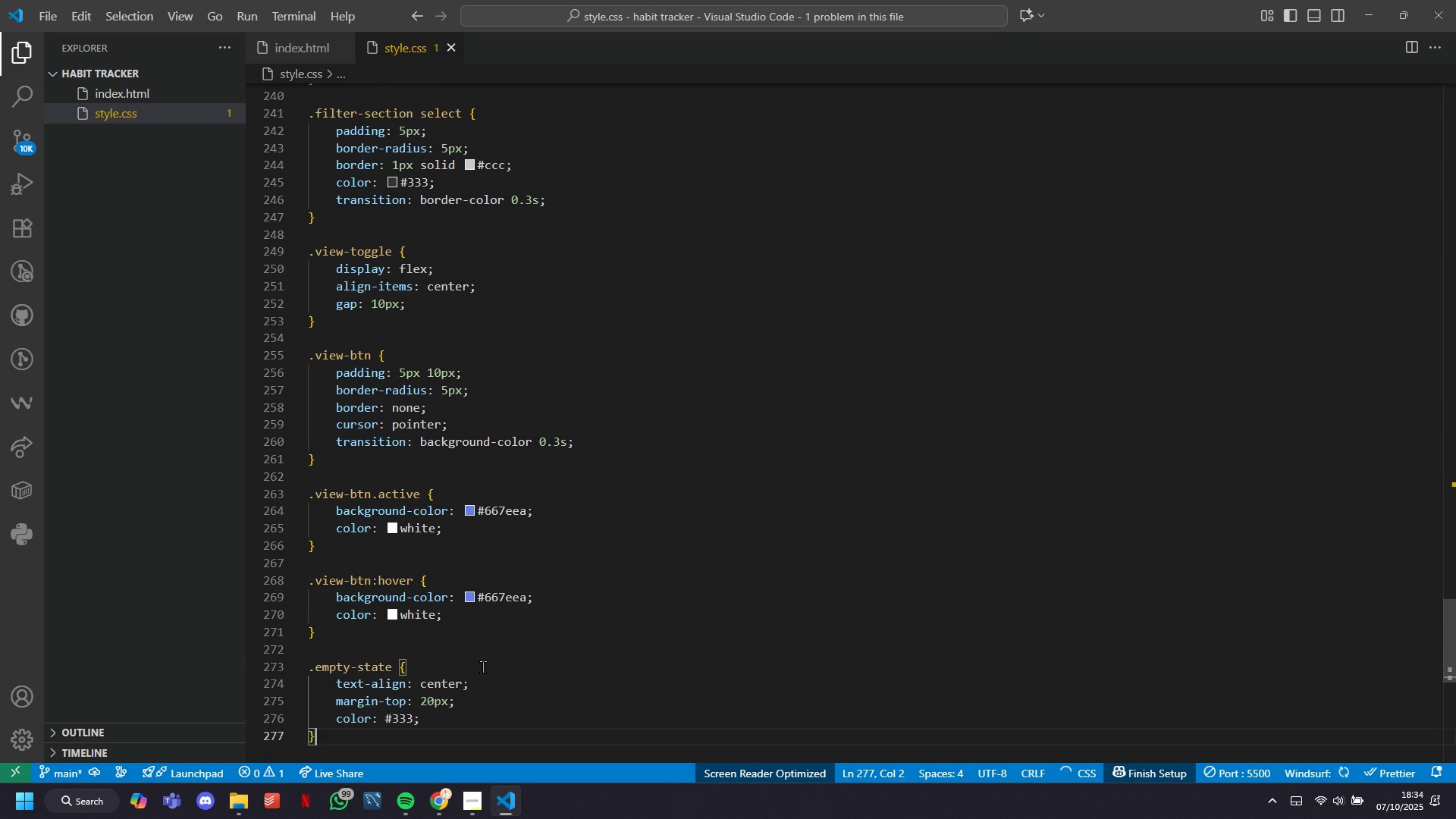 
key(Enter)
 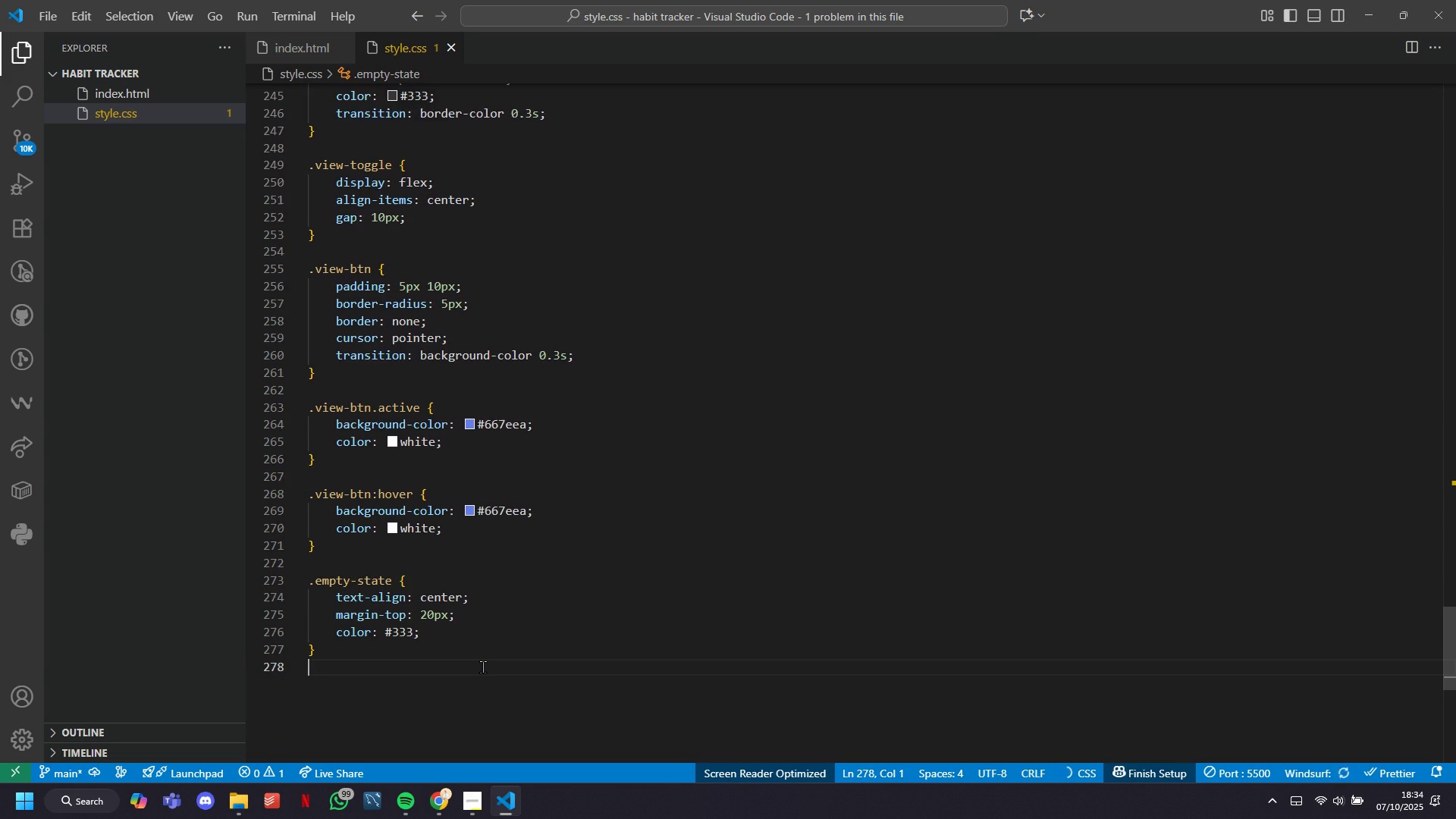 
key(Enter)
 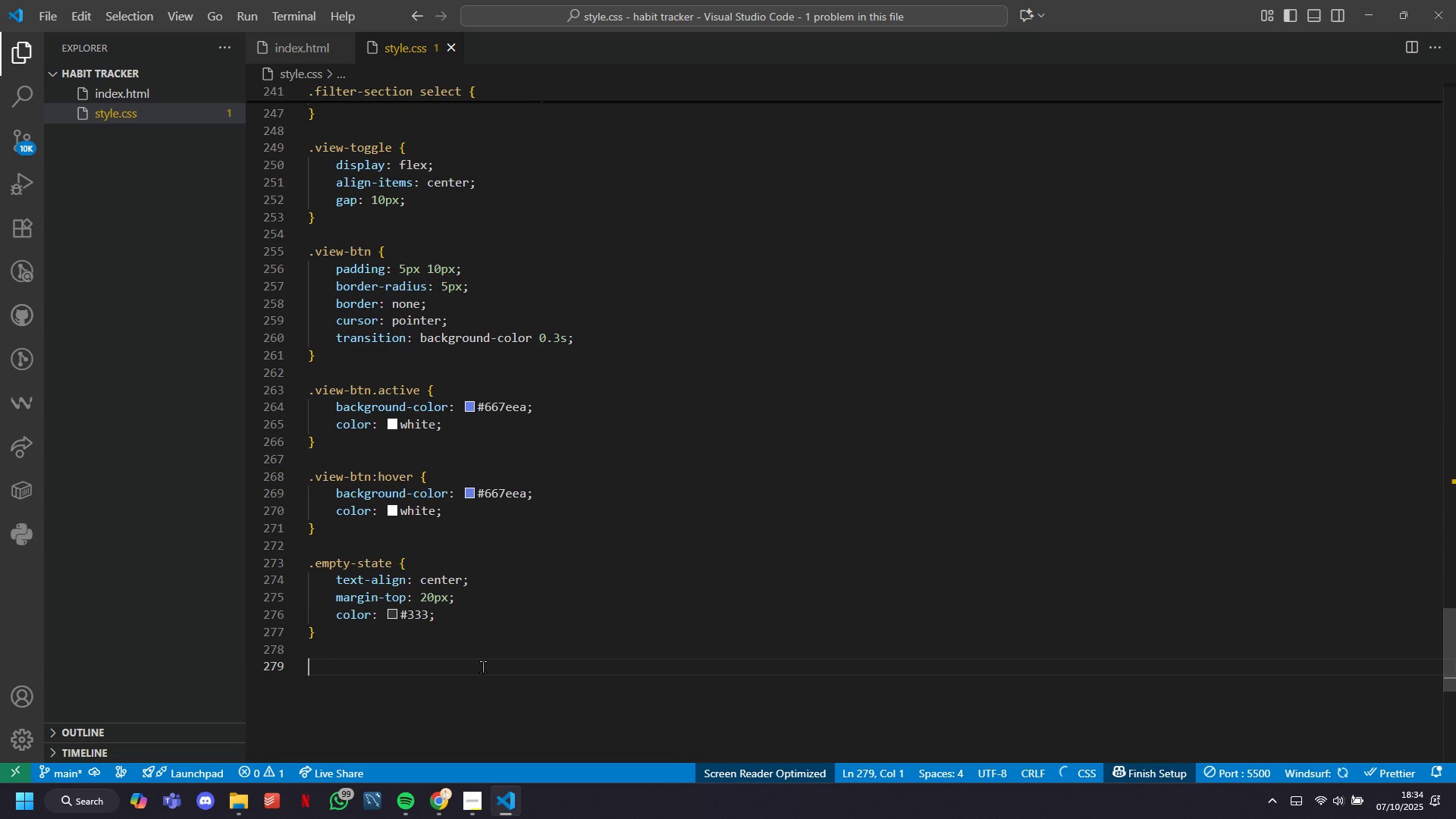 
type(.view-)
key(Backspace)
type(-)
 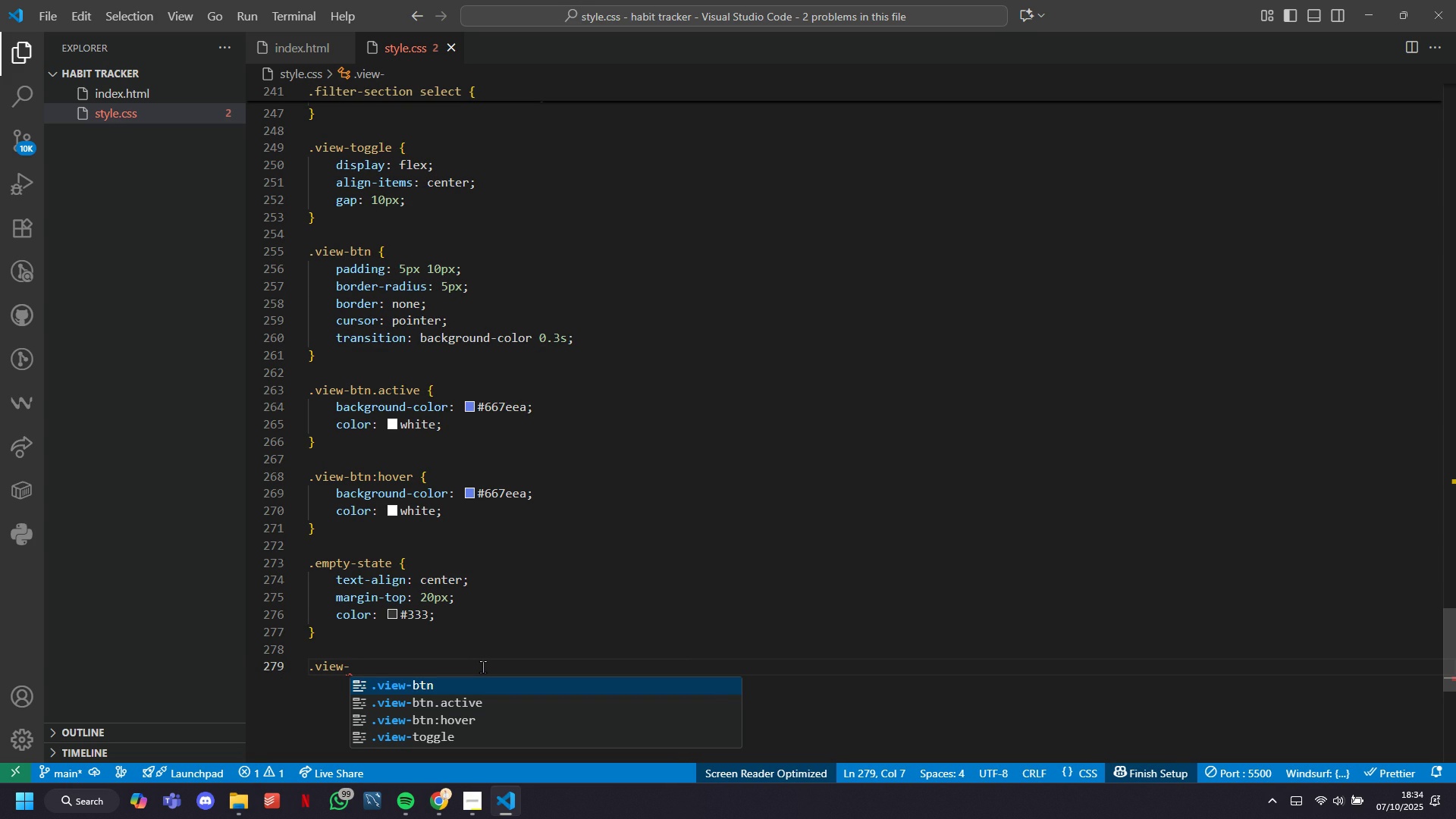 
type(cotent)
key(Tab)
 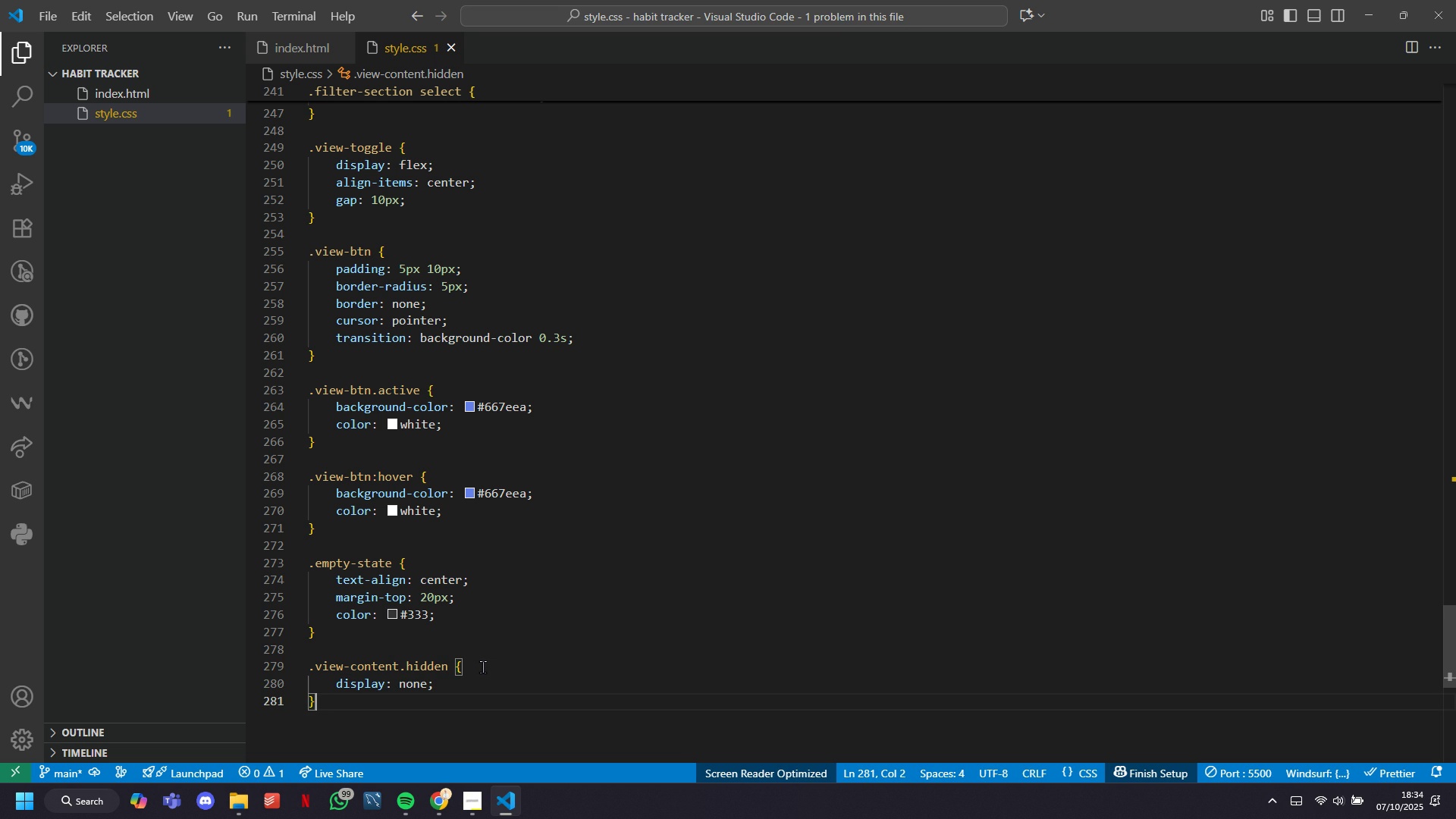 
key(Enter)
 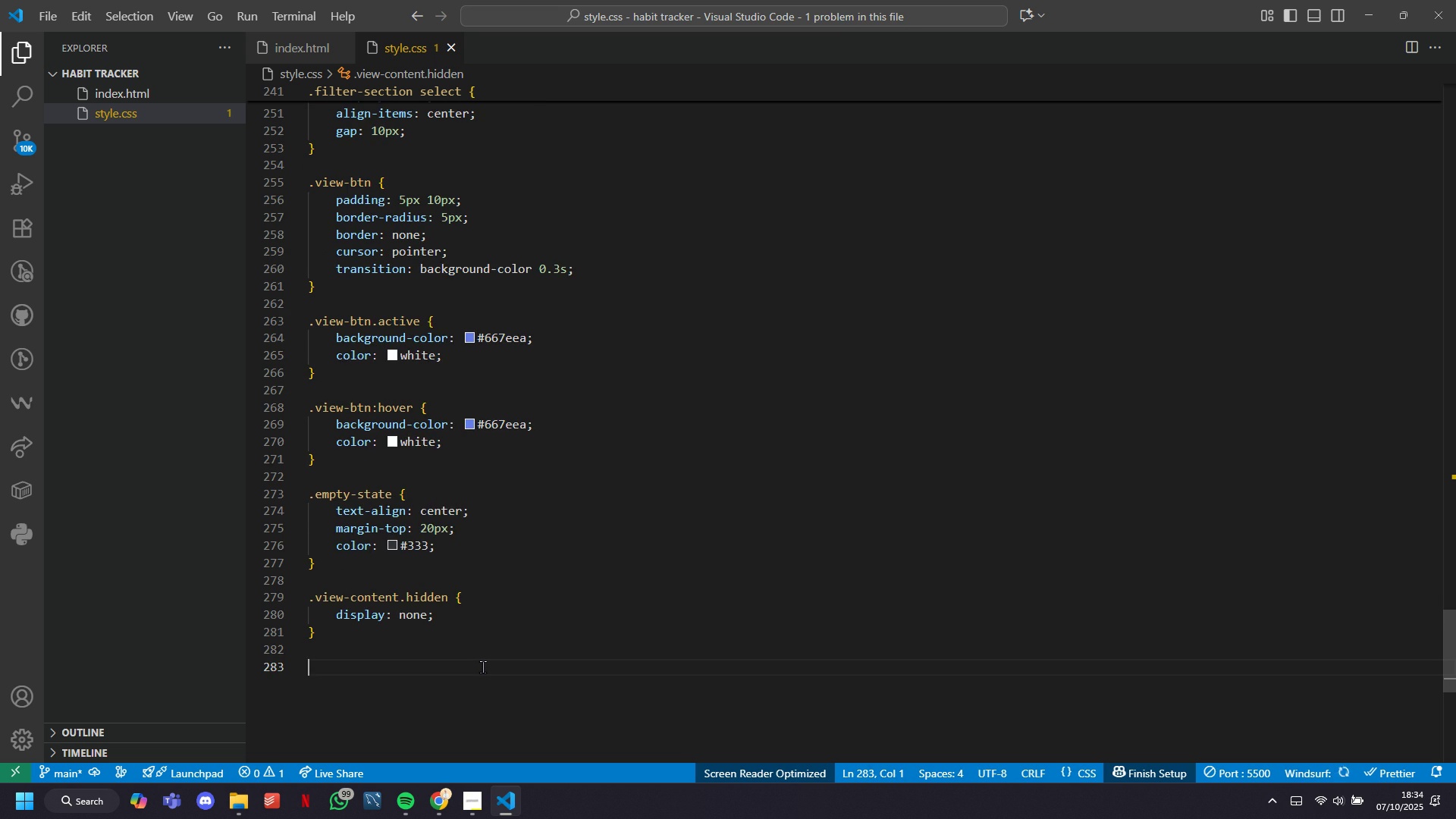 
key(Enter)
 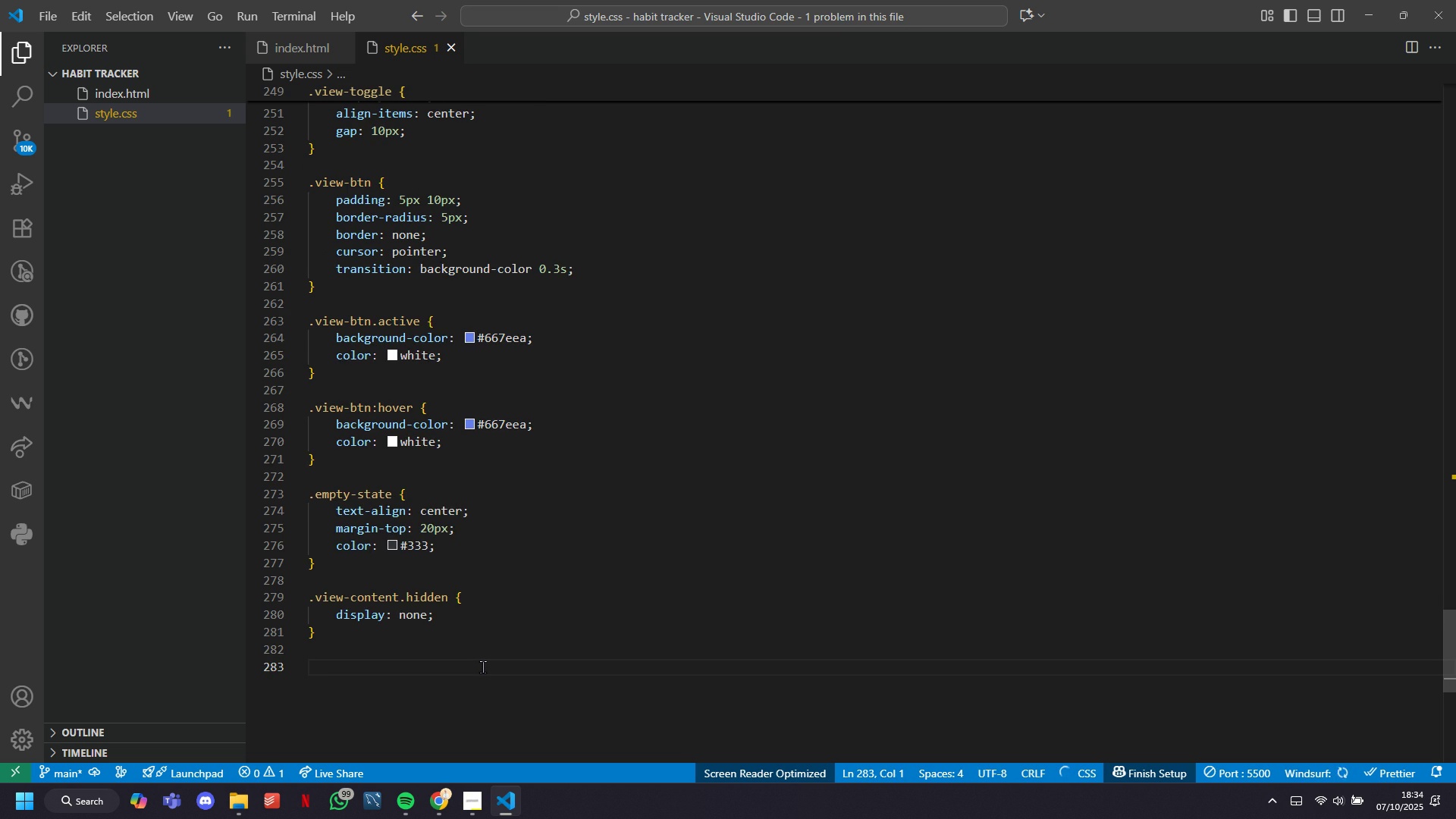 
type(.b\)
key(Backspace)
key(Backspace)
type(view-content {)